 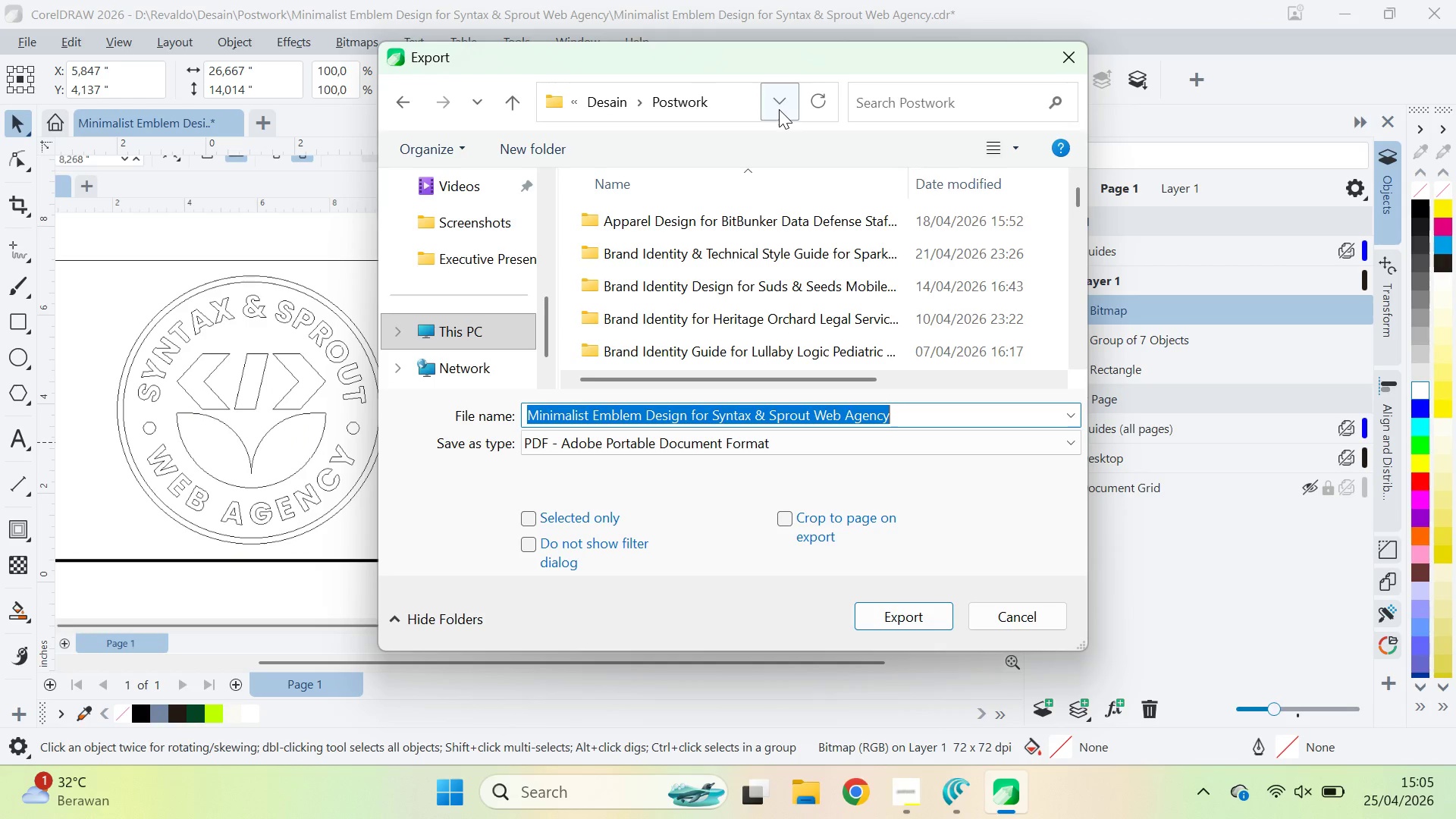 
left_click([689, 308])
 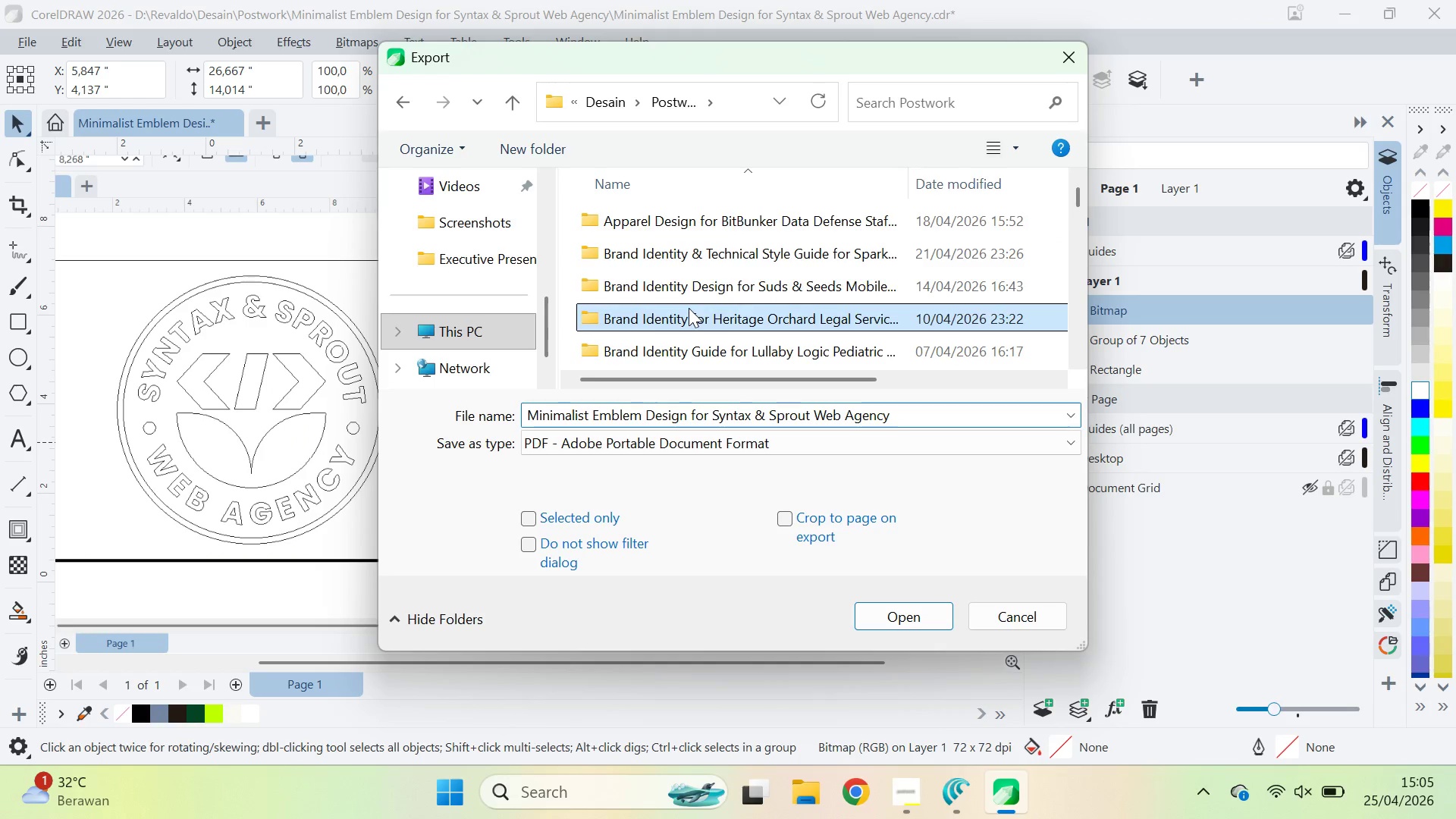 
key(M)
 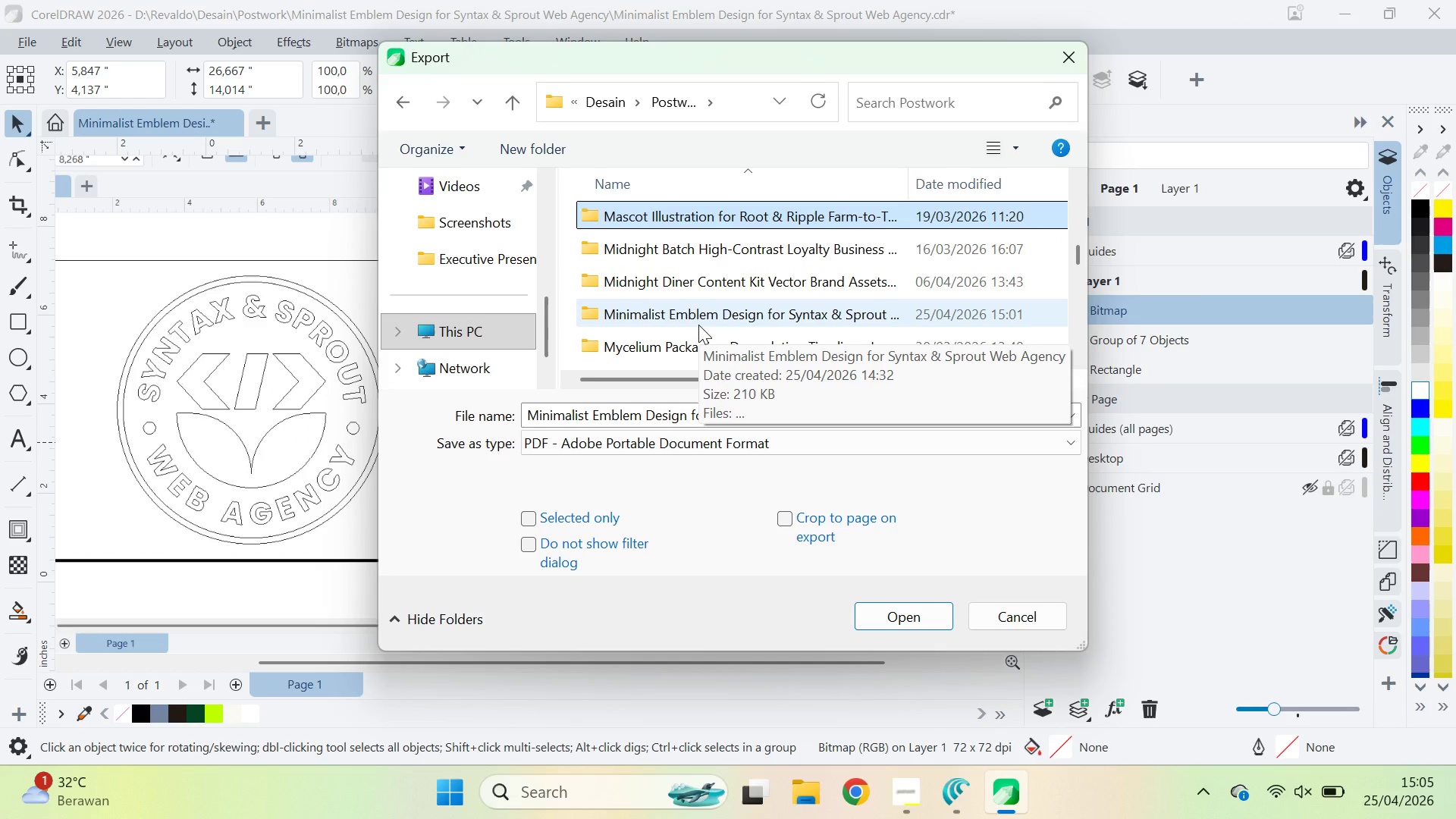 
double_click([698, 325])
 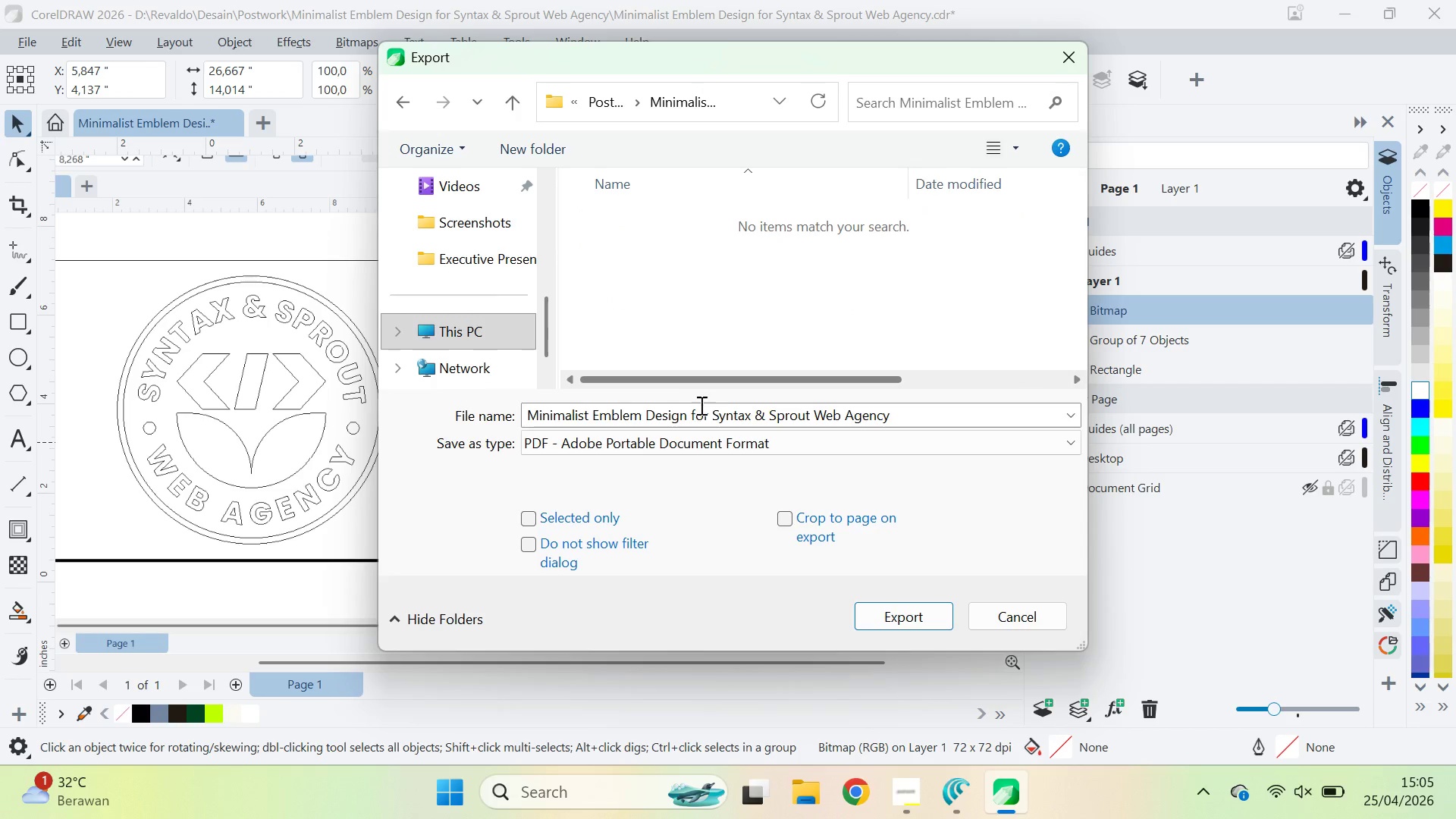 
key(Control+ControlLeft)
 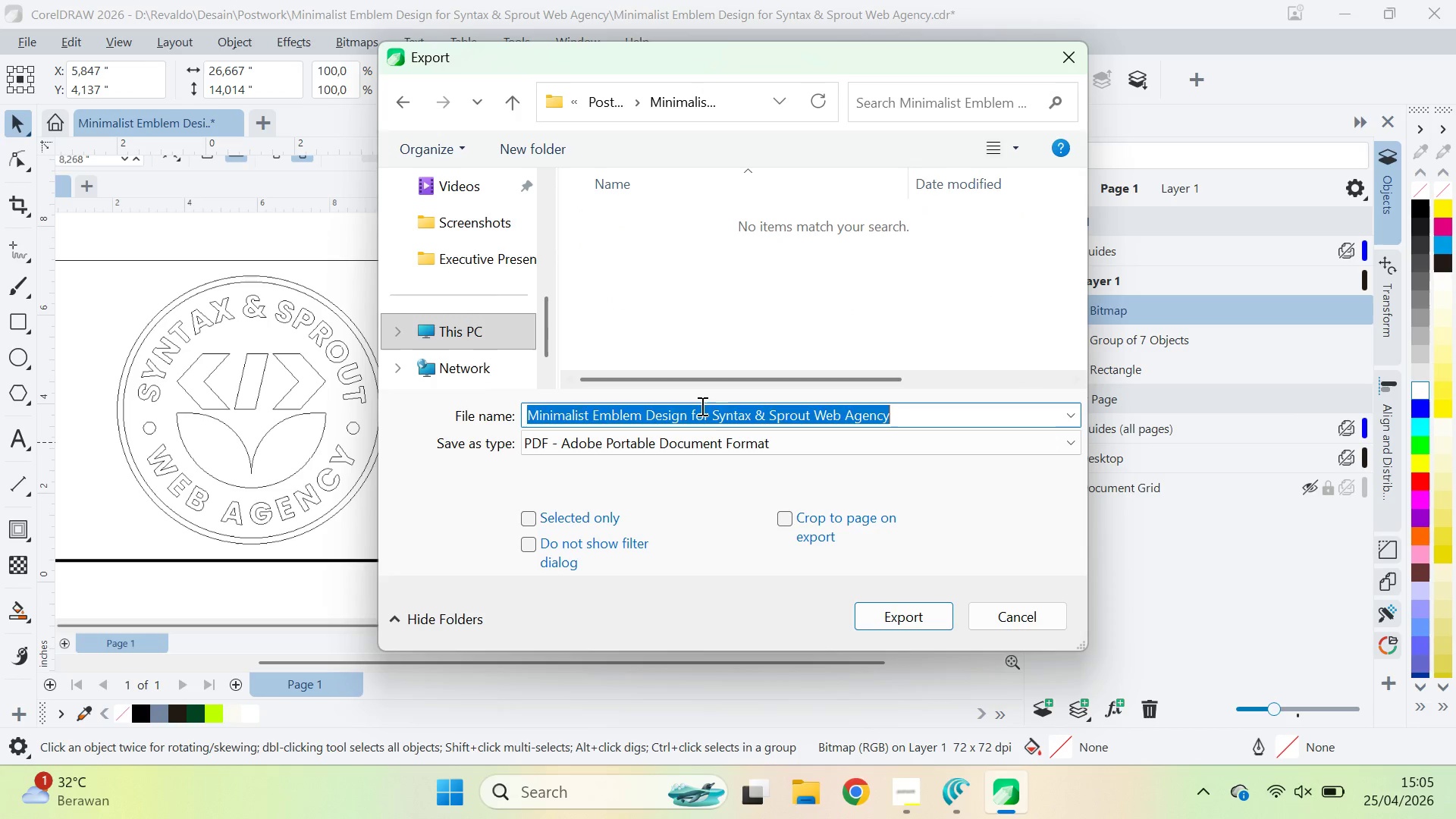 
key(Control+V)
 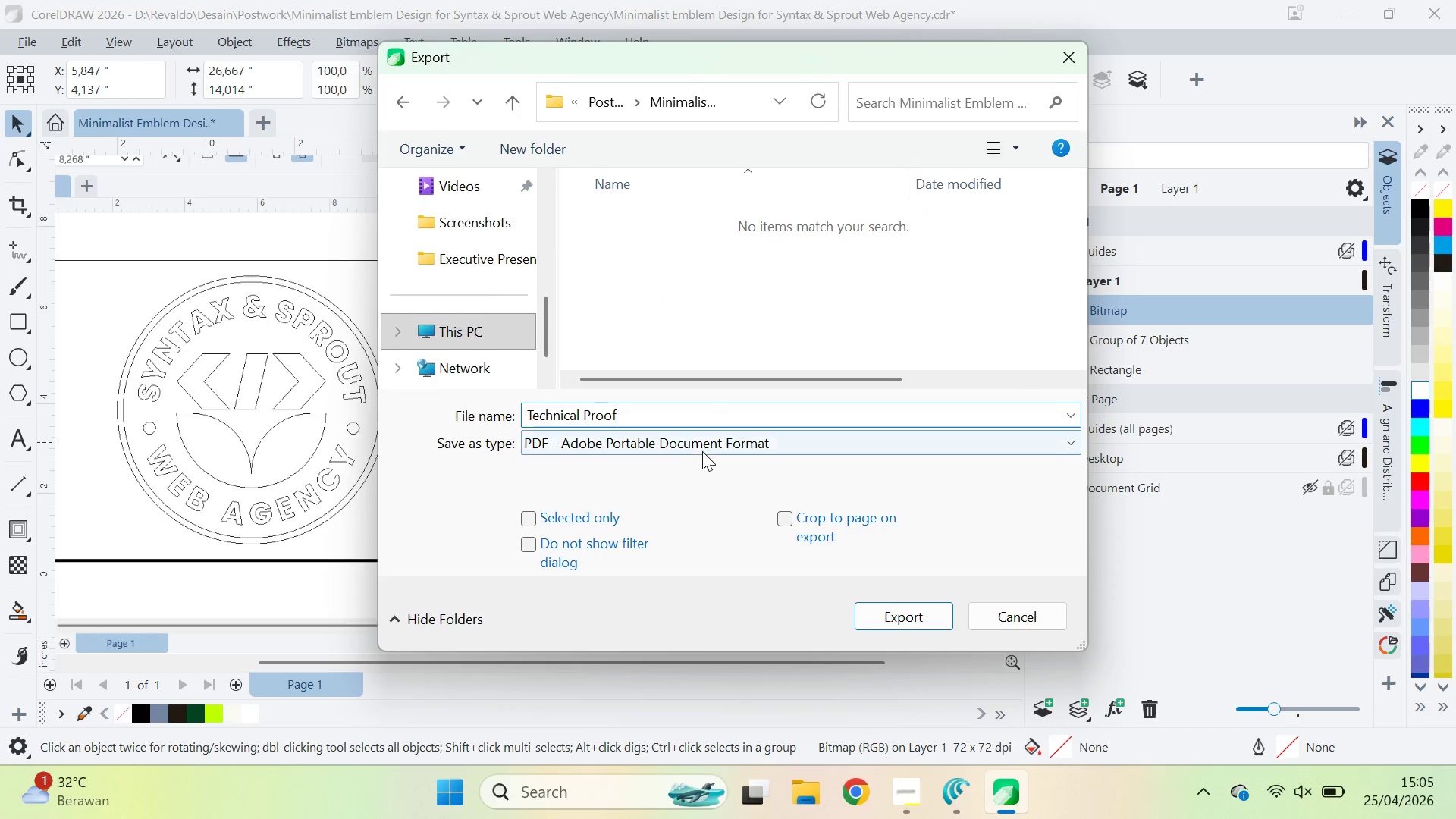 
left_click([702, 453])
 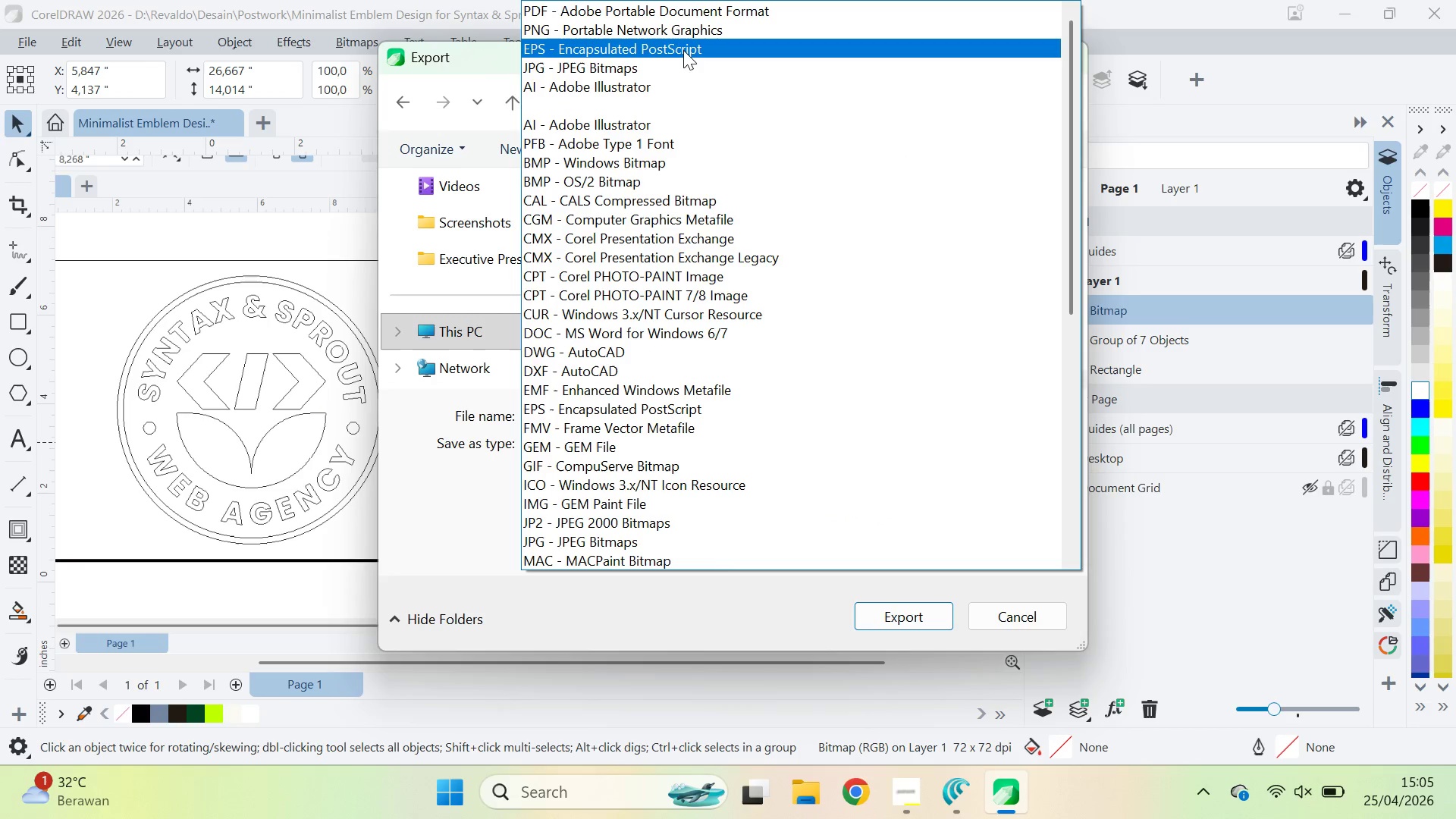 
left_click([686, 41])
 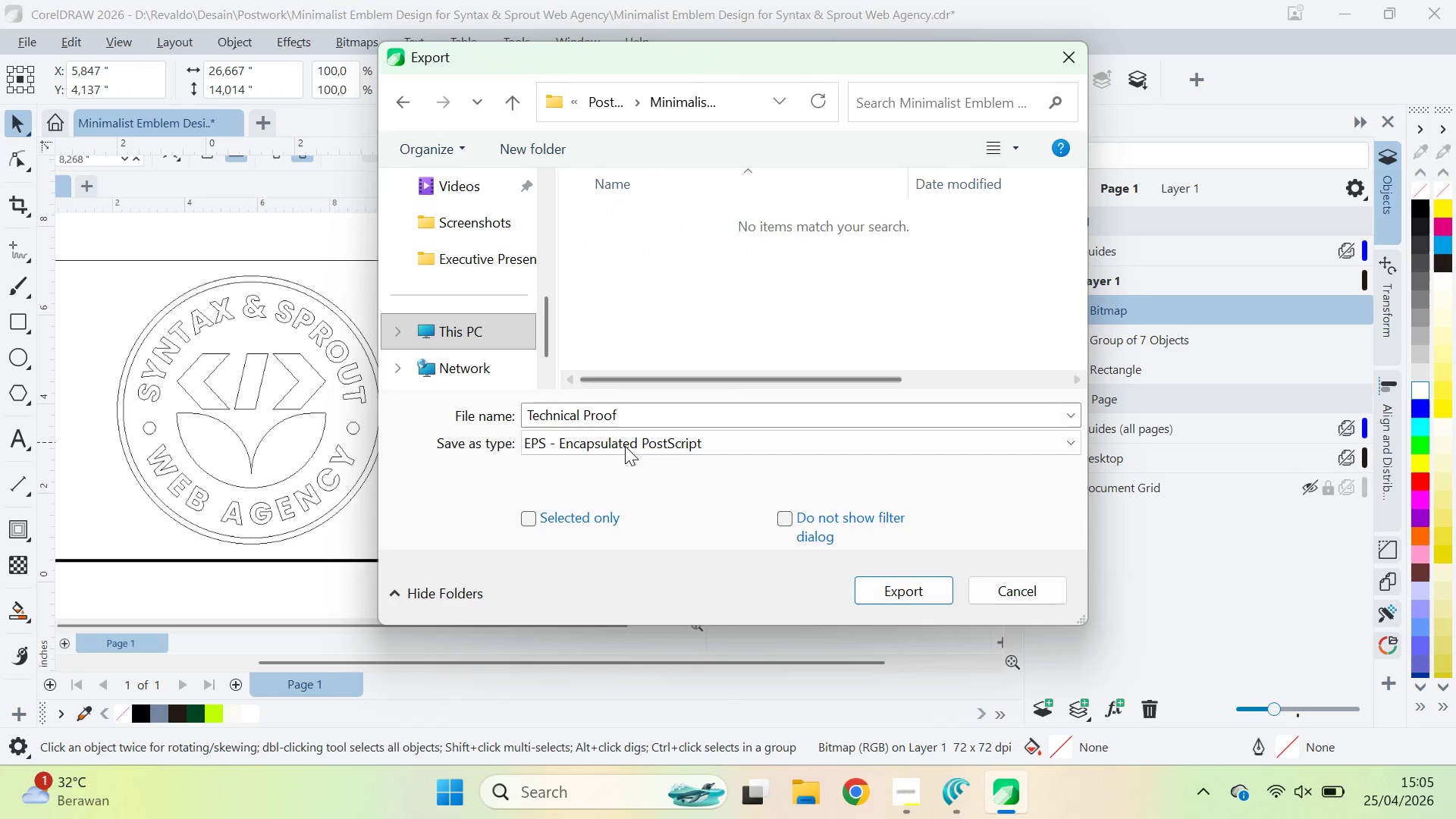 
left_click([627, 448])
 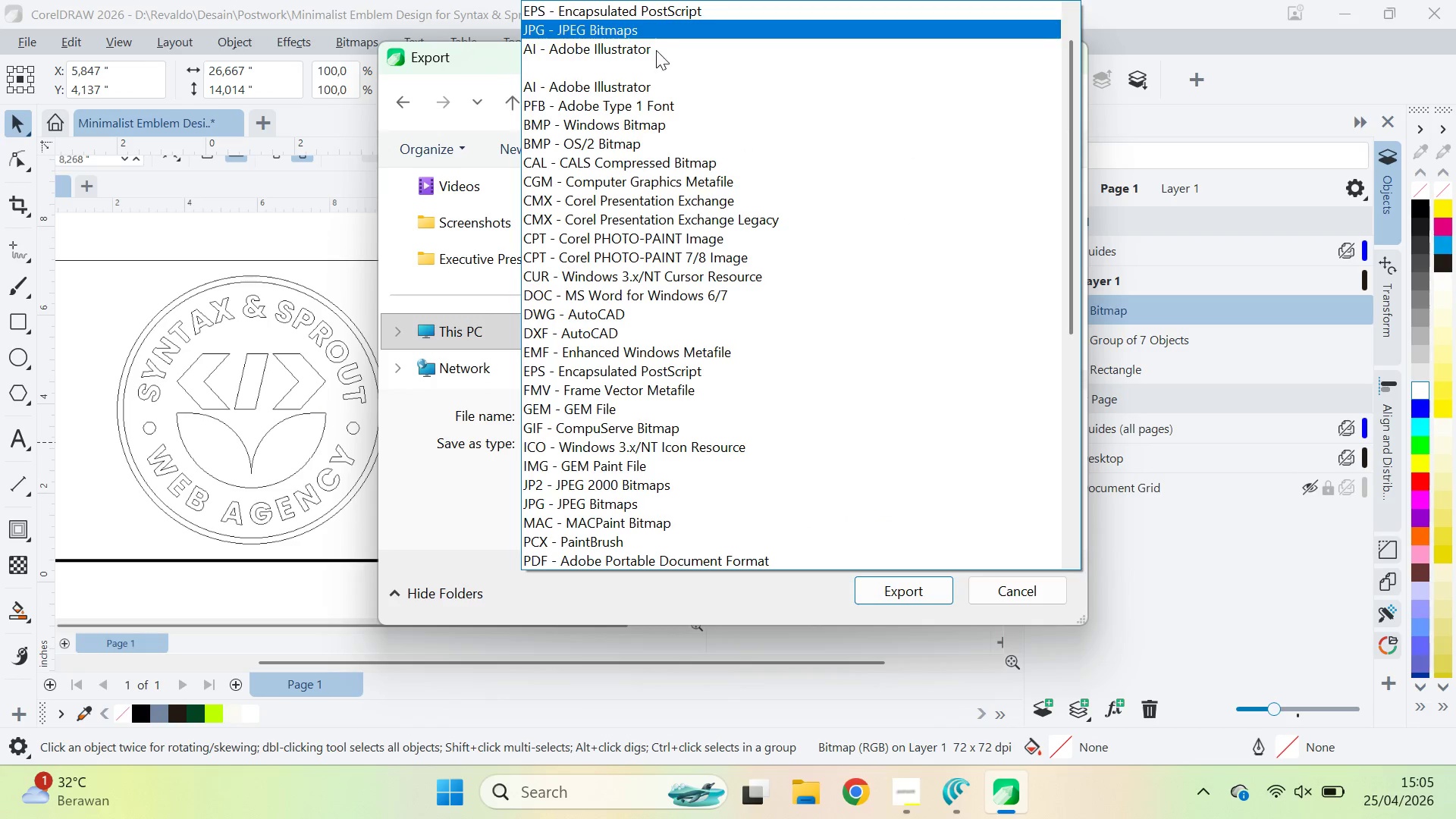 
scroll: coordinate [689, 130], scroll_direction: up, amount: 2.0
 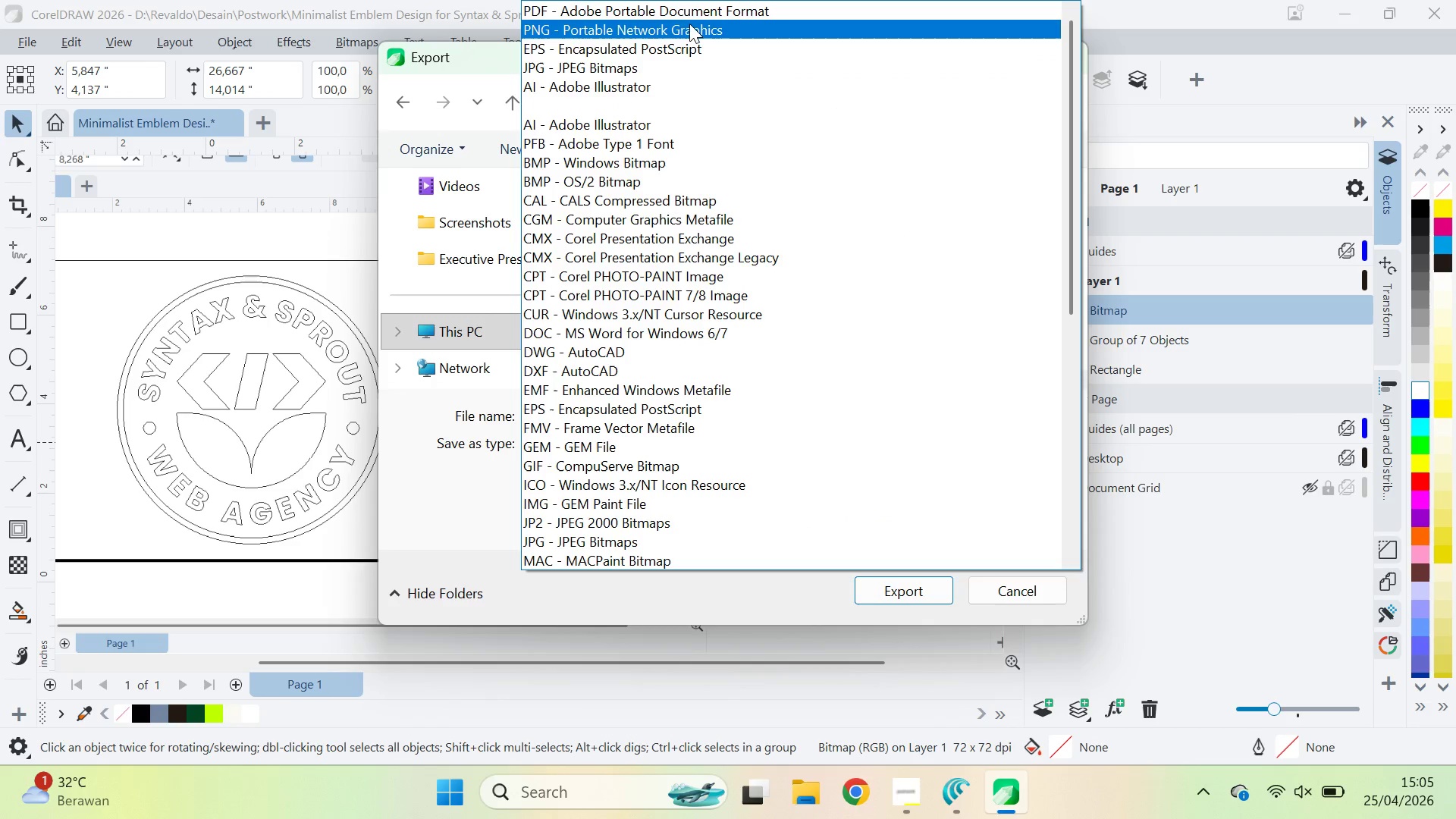 
left_click([692, 25])
 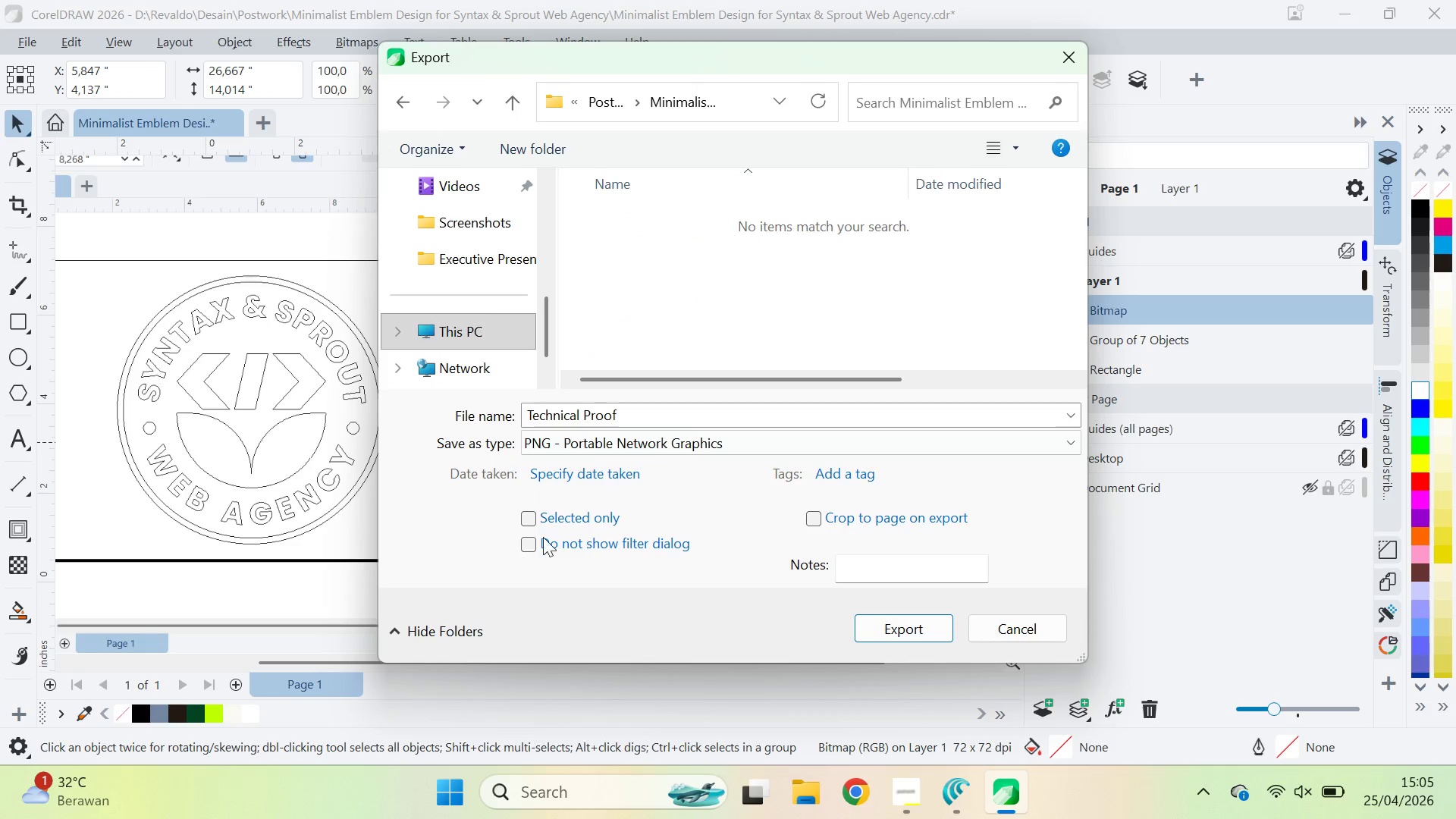 
left_click([547, 525])
 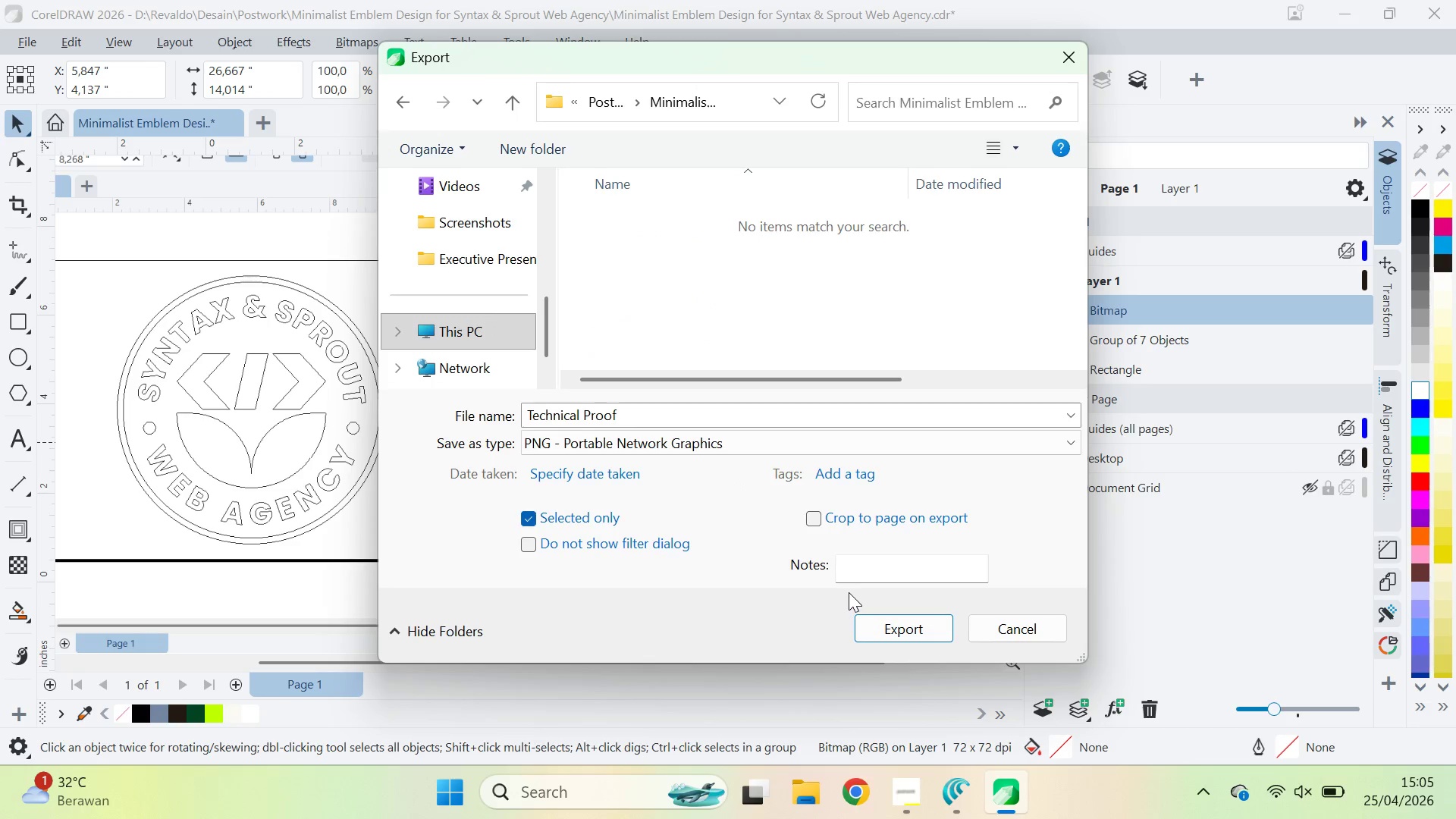 
left_click([879, 623])
 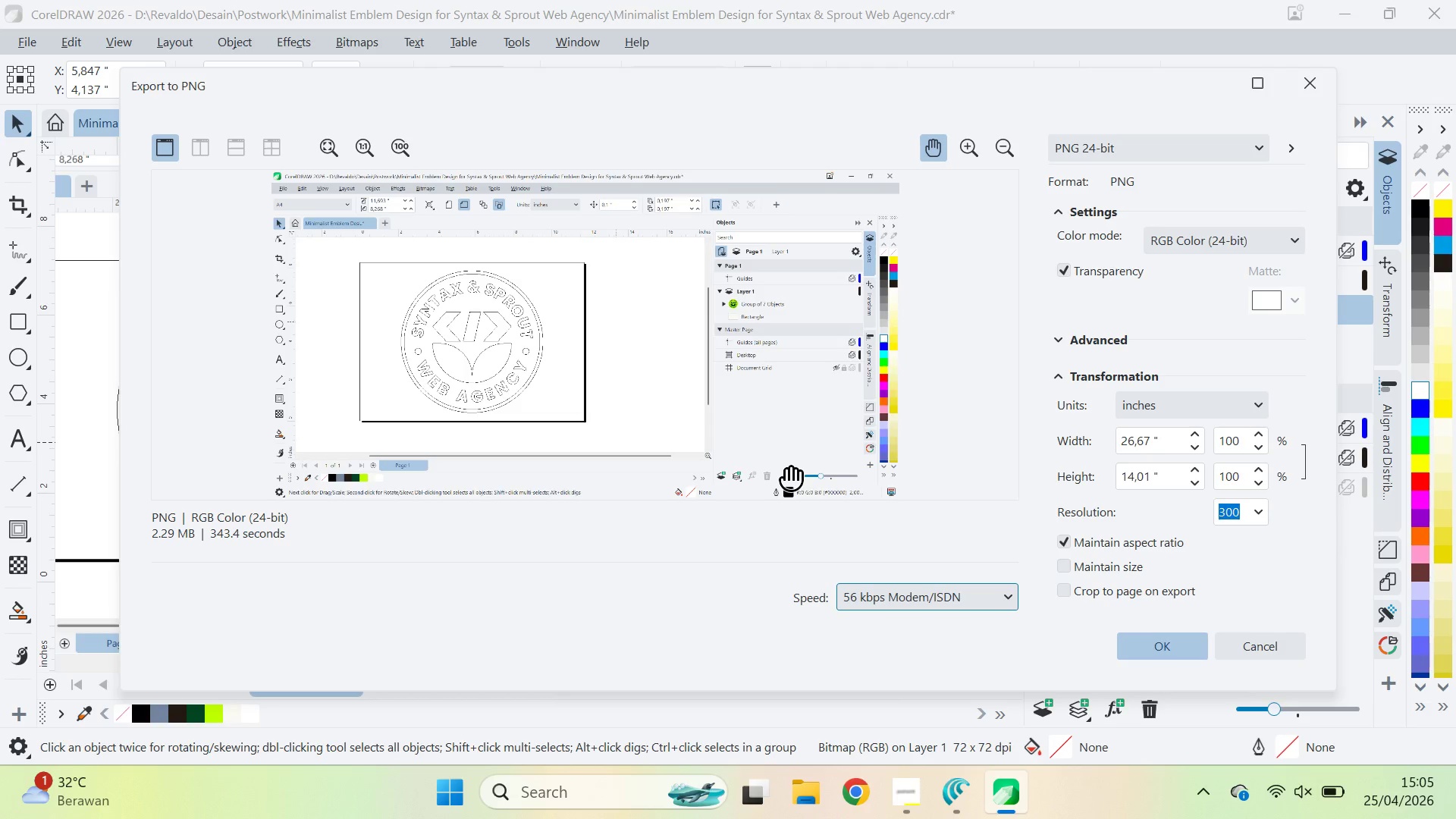 
wait(6.33)
 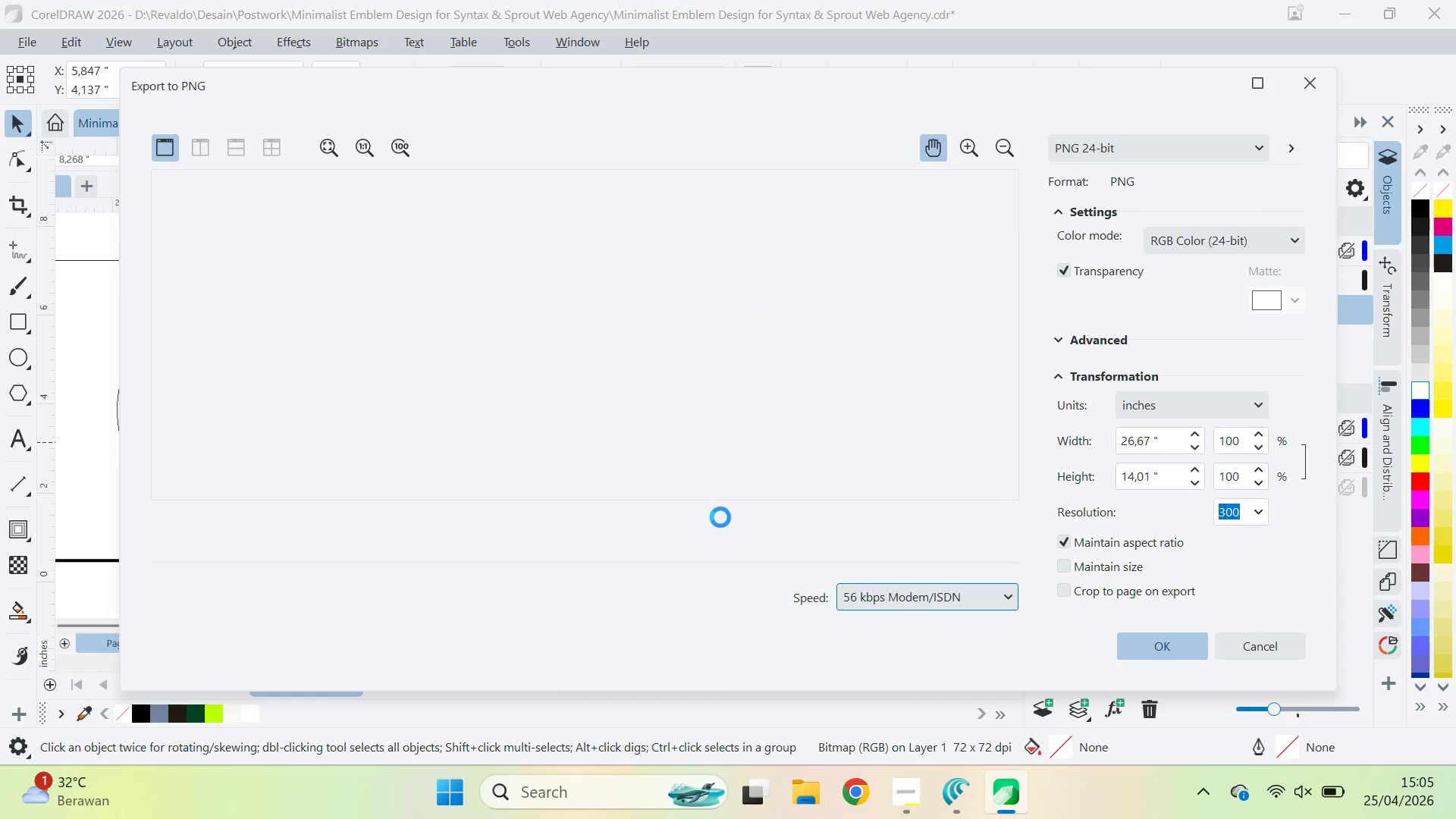 
left_click([1152, 642])
 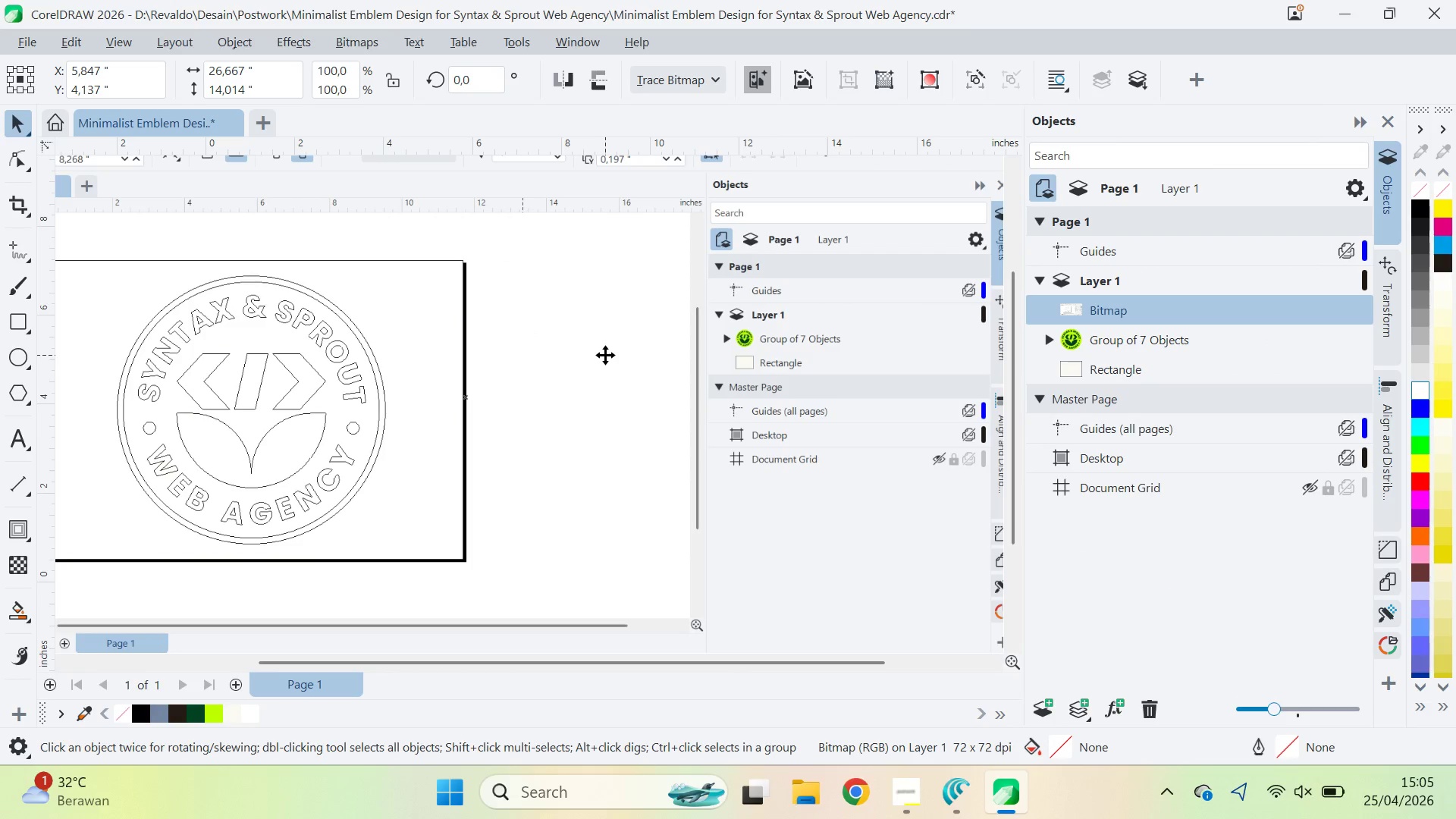 
left_click([605, 355])
 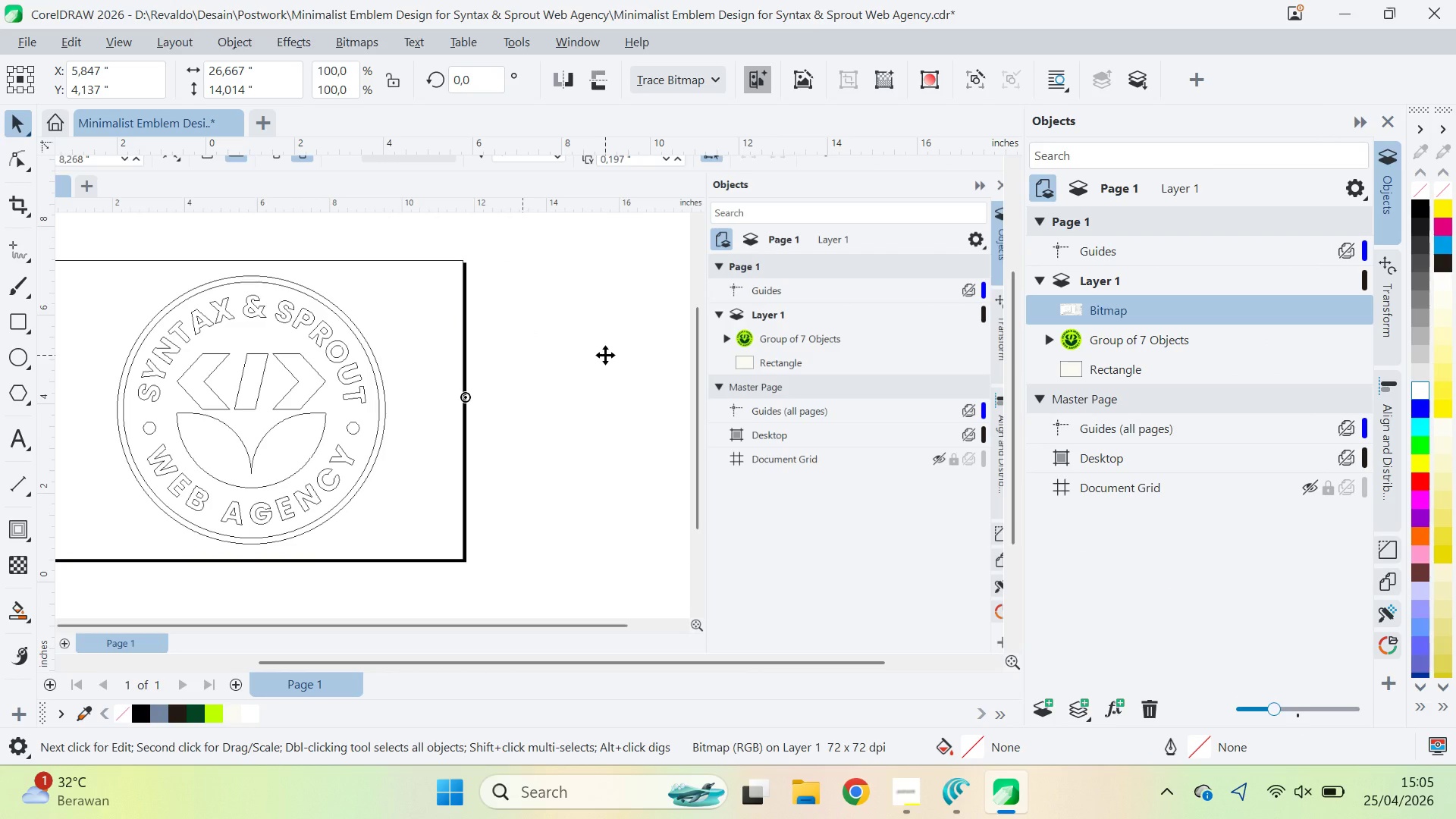 
key(Delete)
 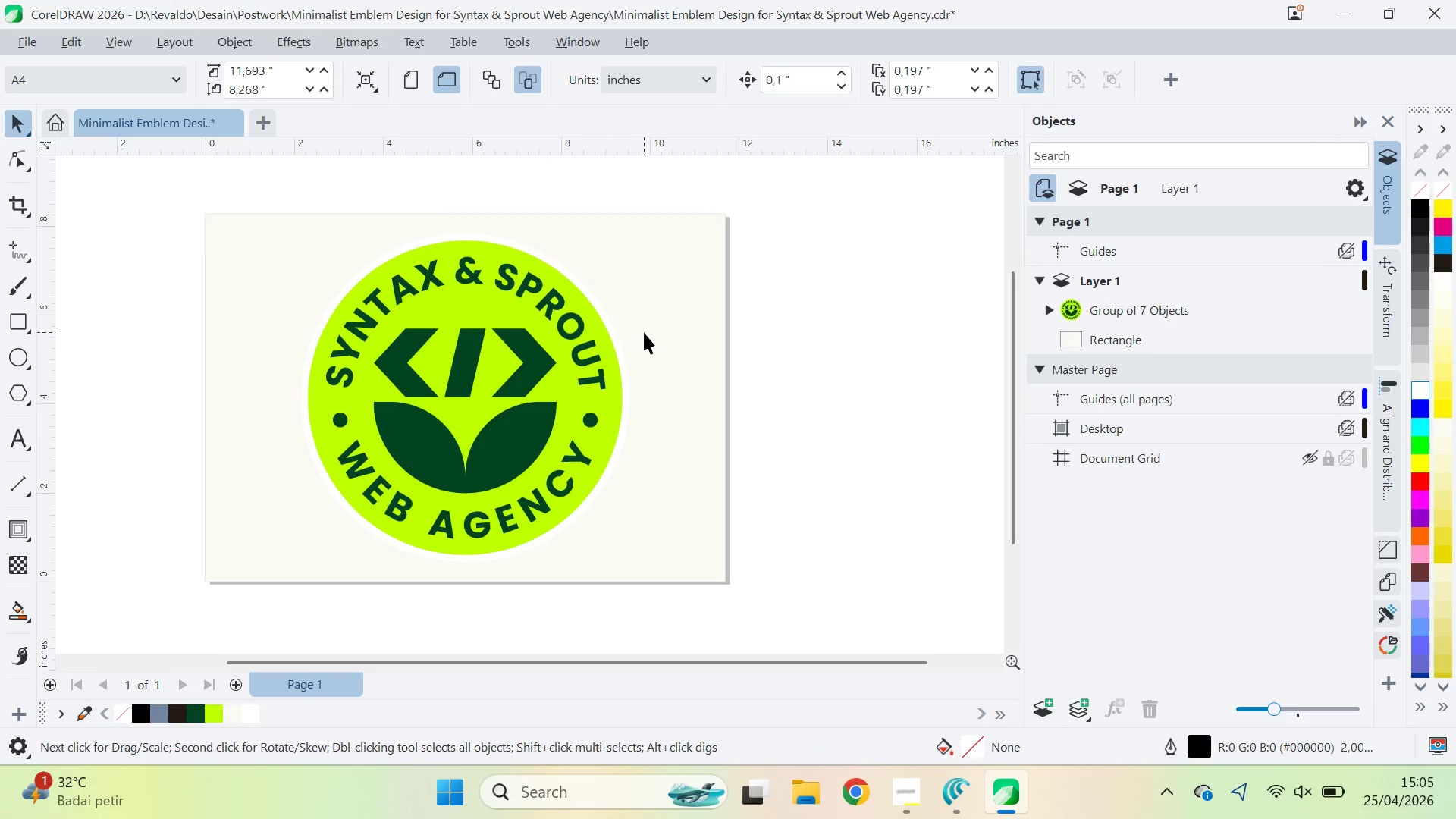 
type(qv)
 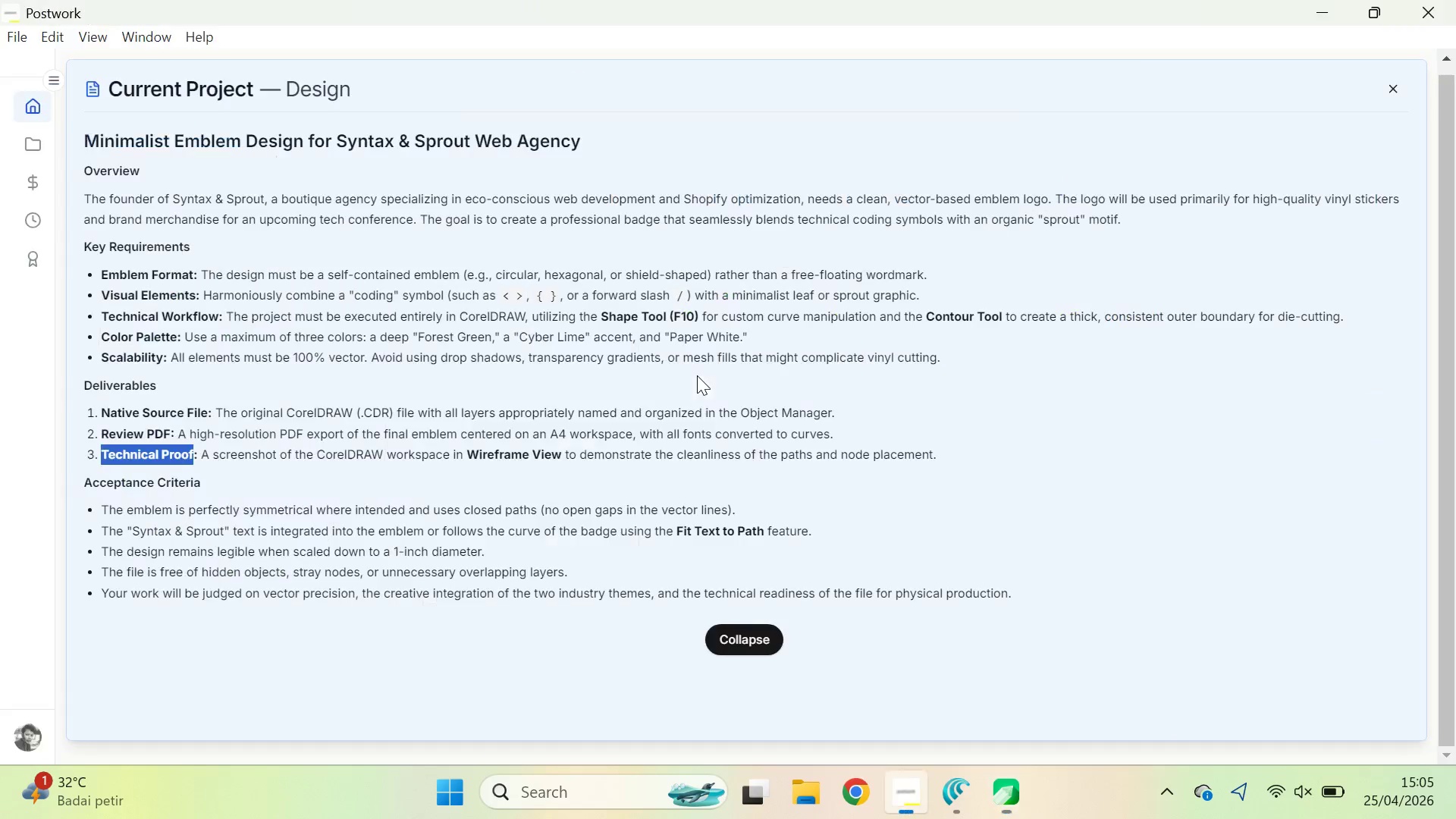 
left_click_drag(start_coordinate=[821, 337], to_coordinate=[620, 362])
 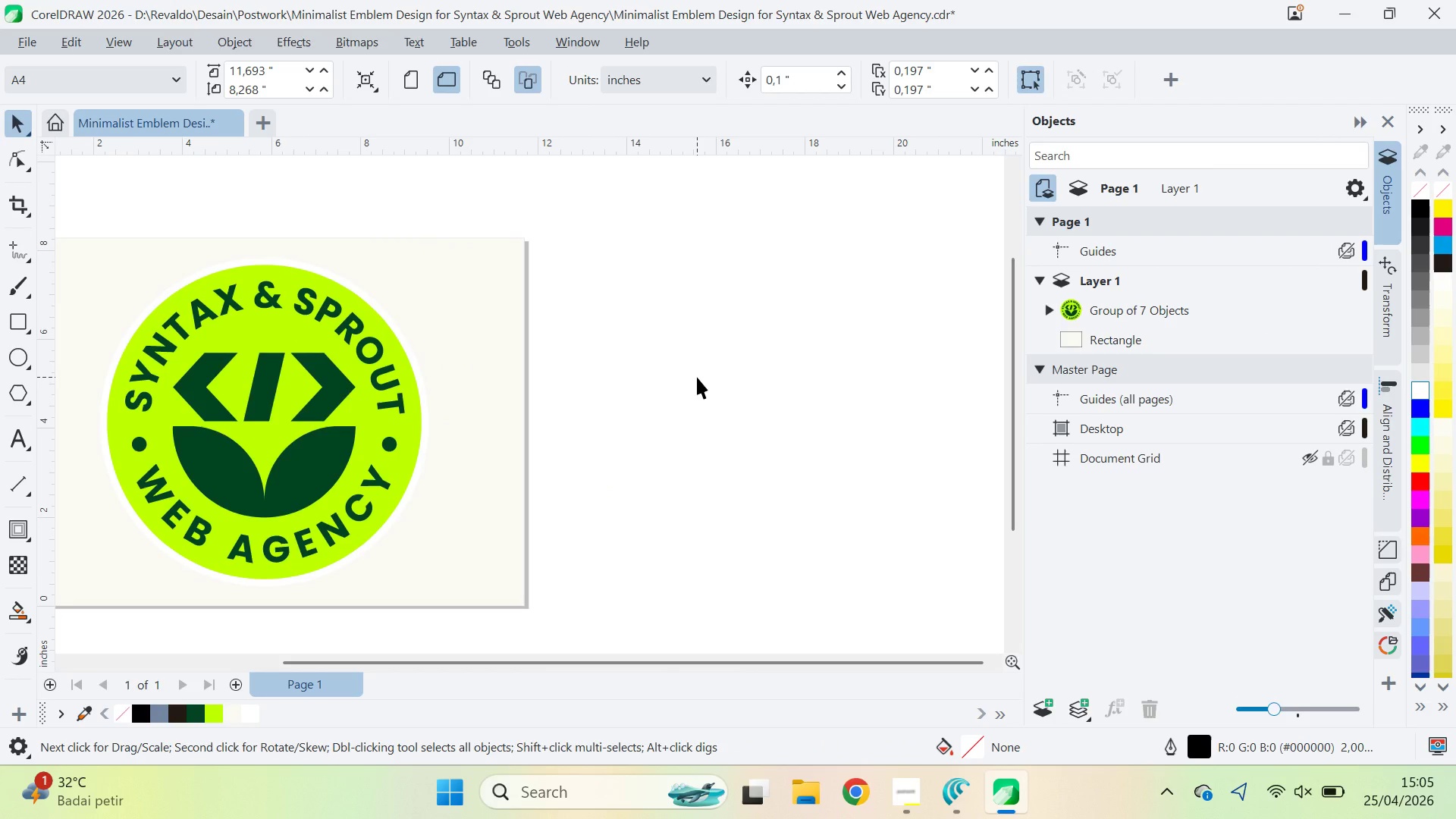 
left_click([697, 377])
 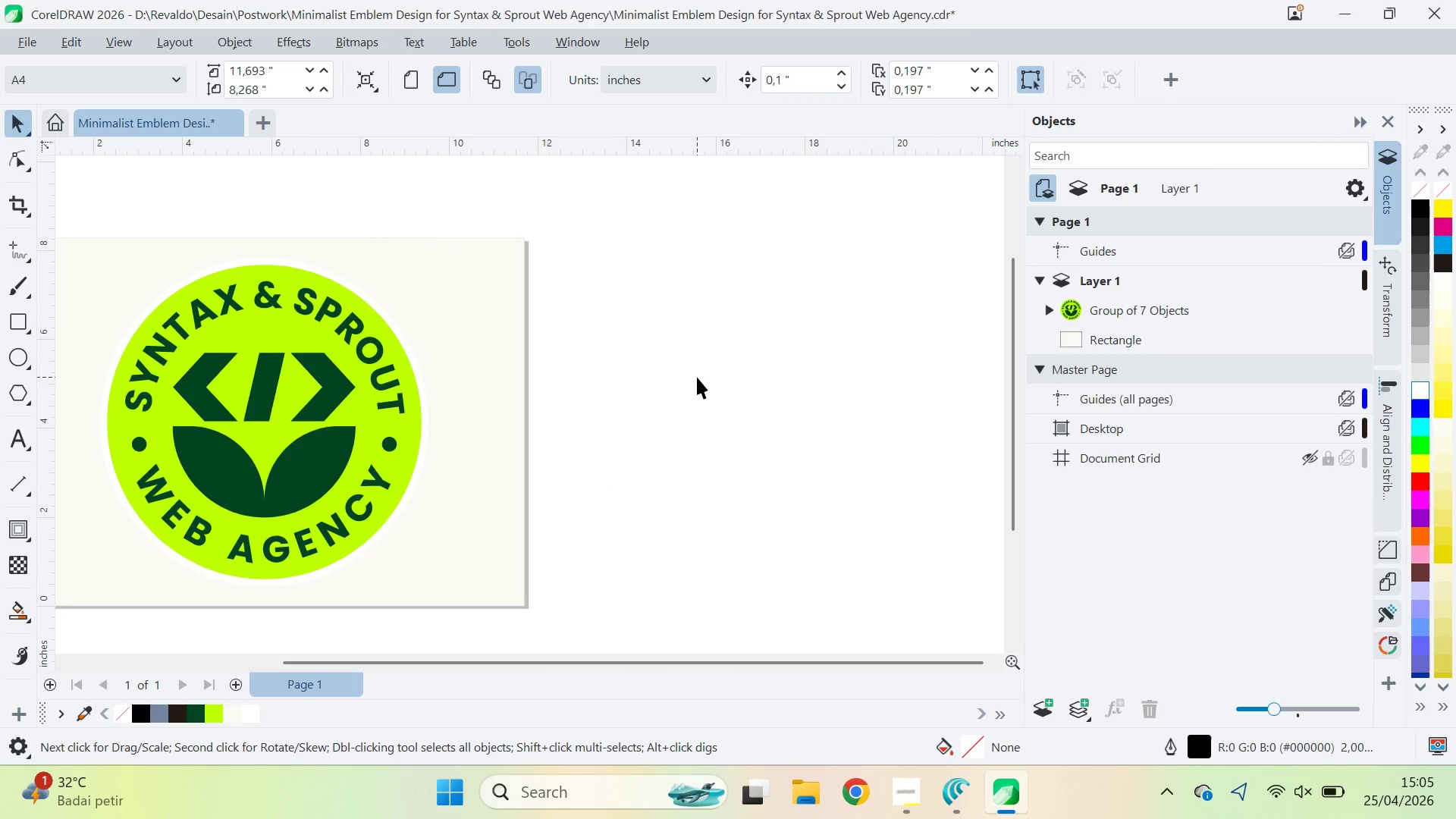 
key(Alt+AltLeft)
 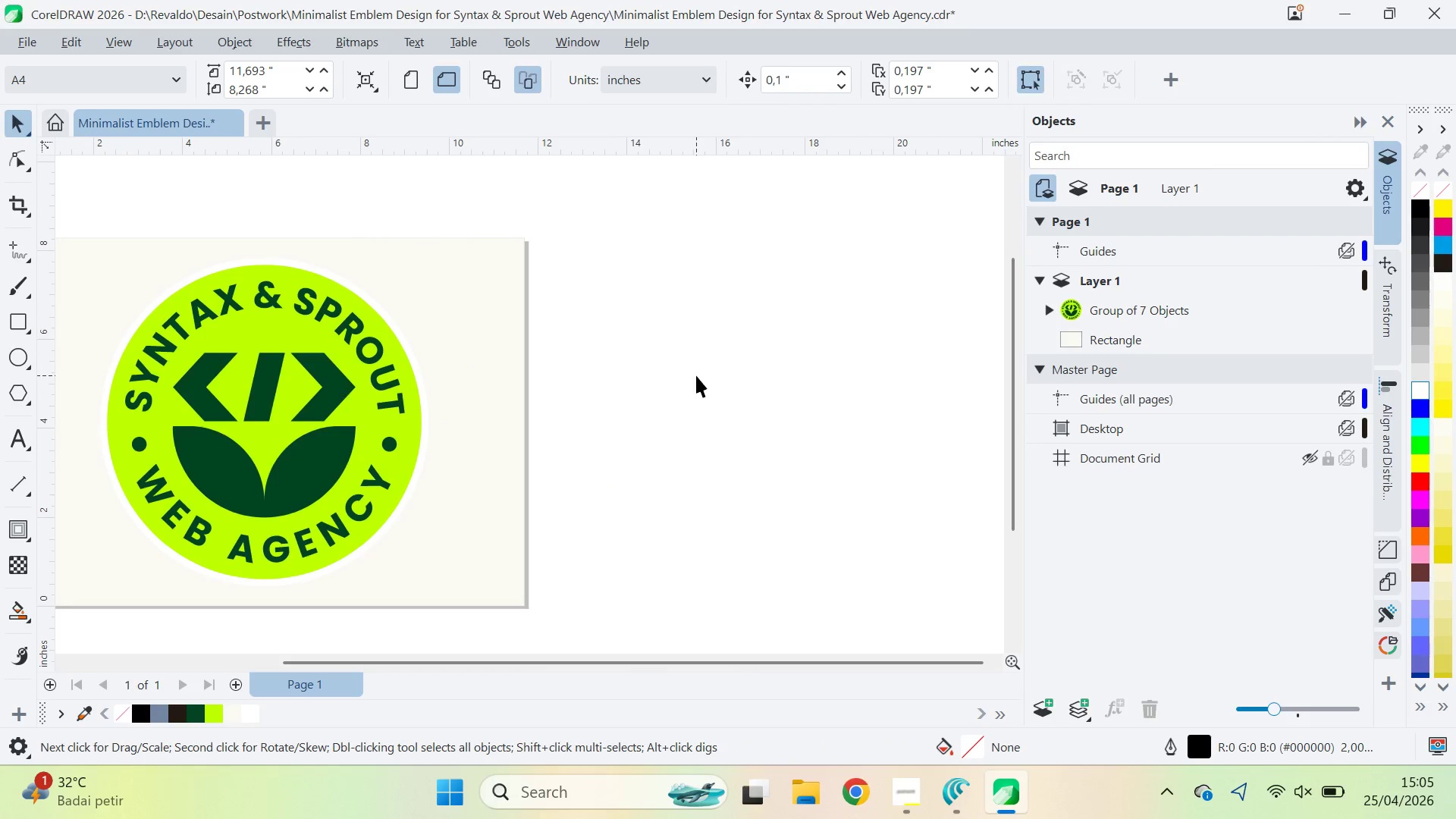 
key(Alt+Tab)